 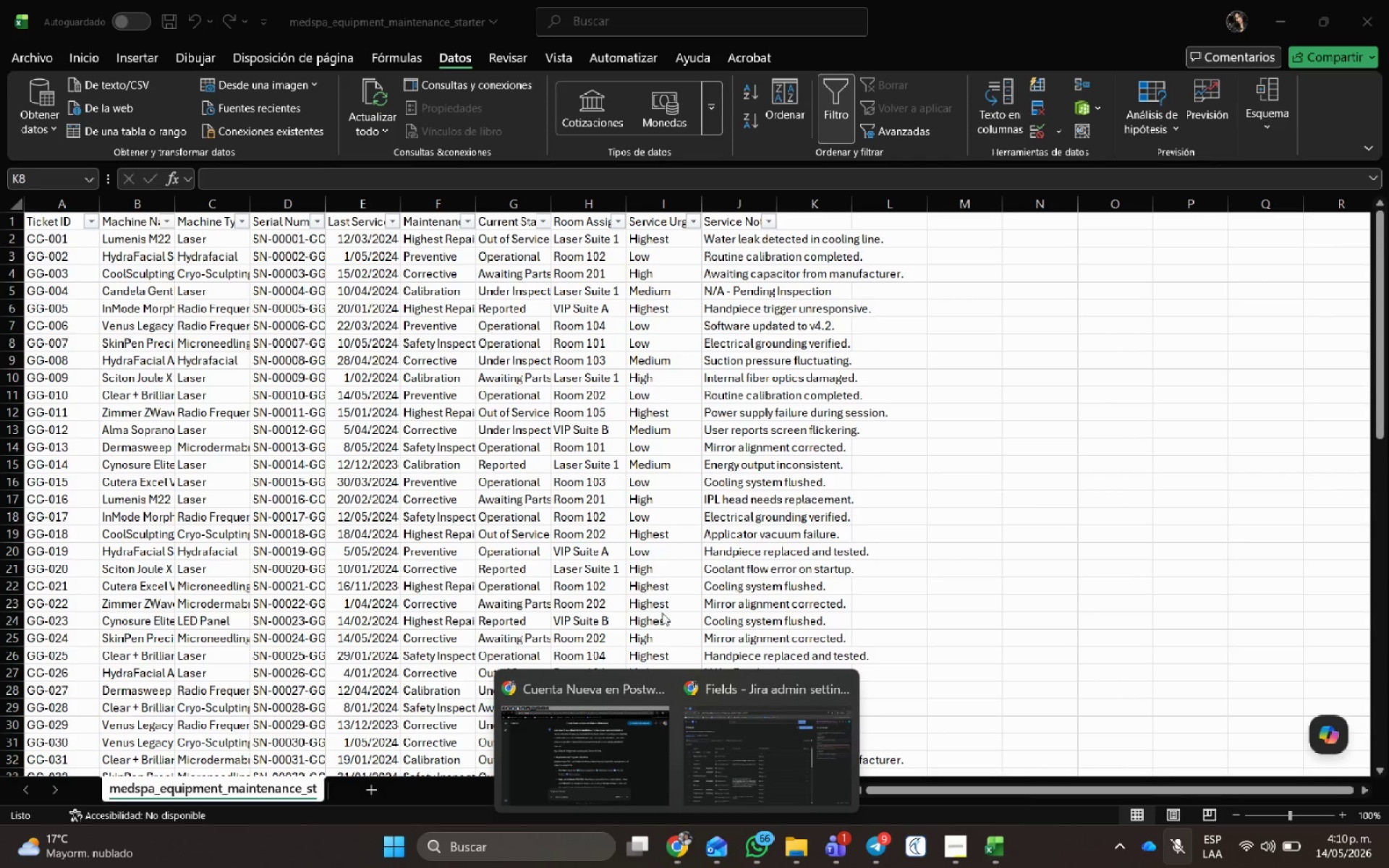 
left_click([775, 749])
 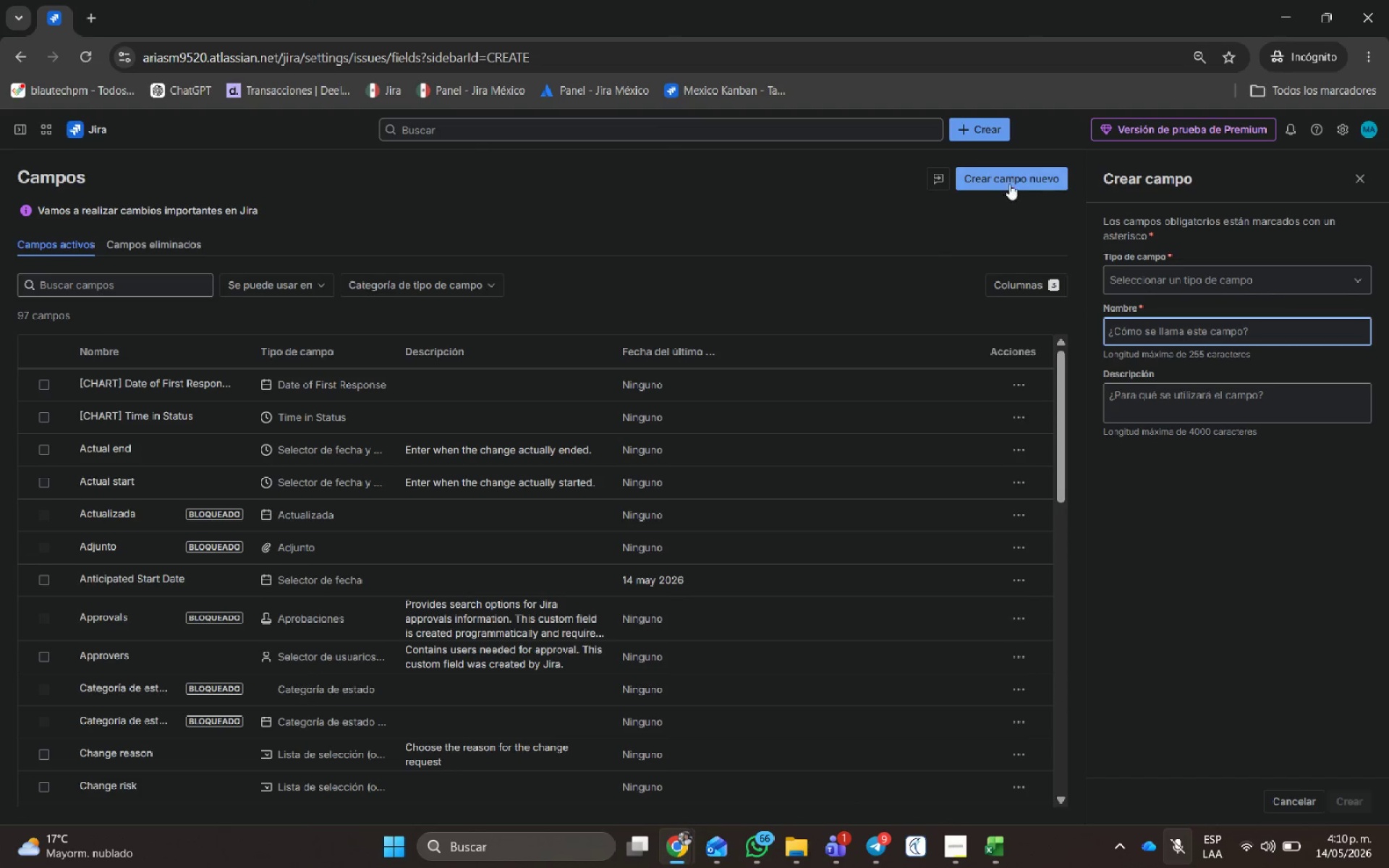 
left_click([1137, 329])
 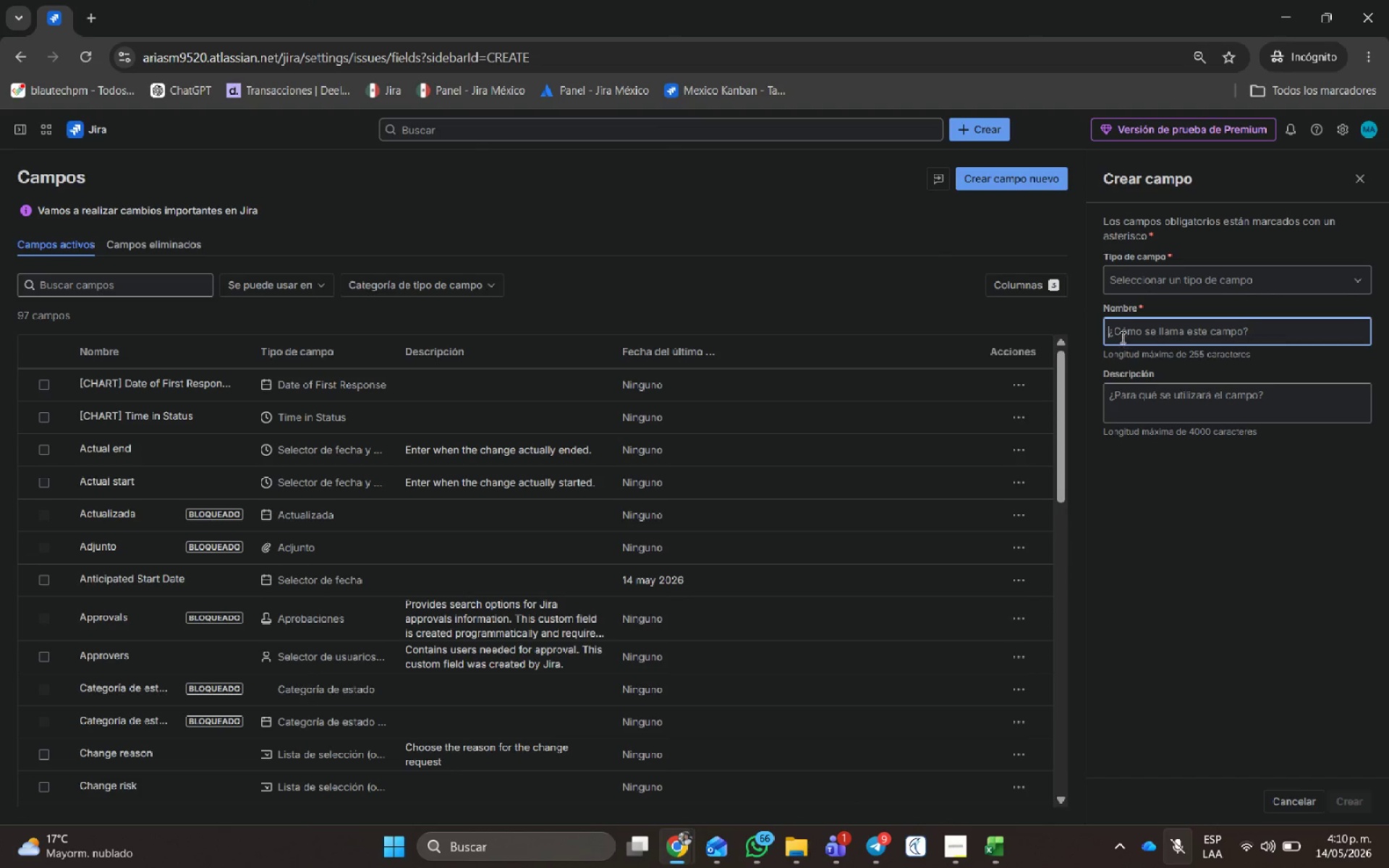 
key(Control+V)
 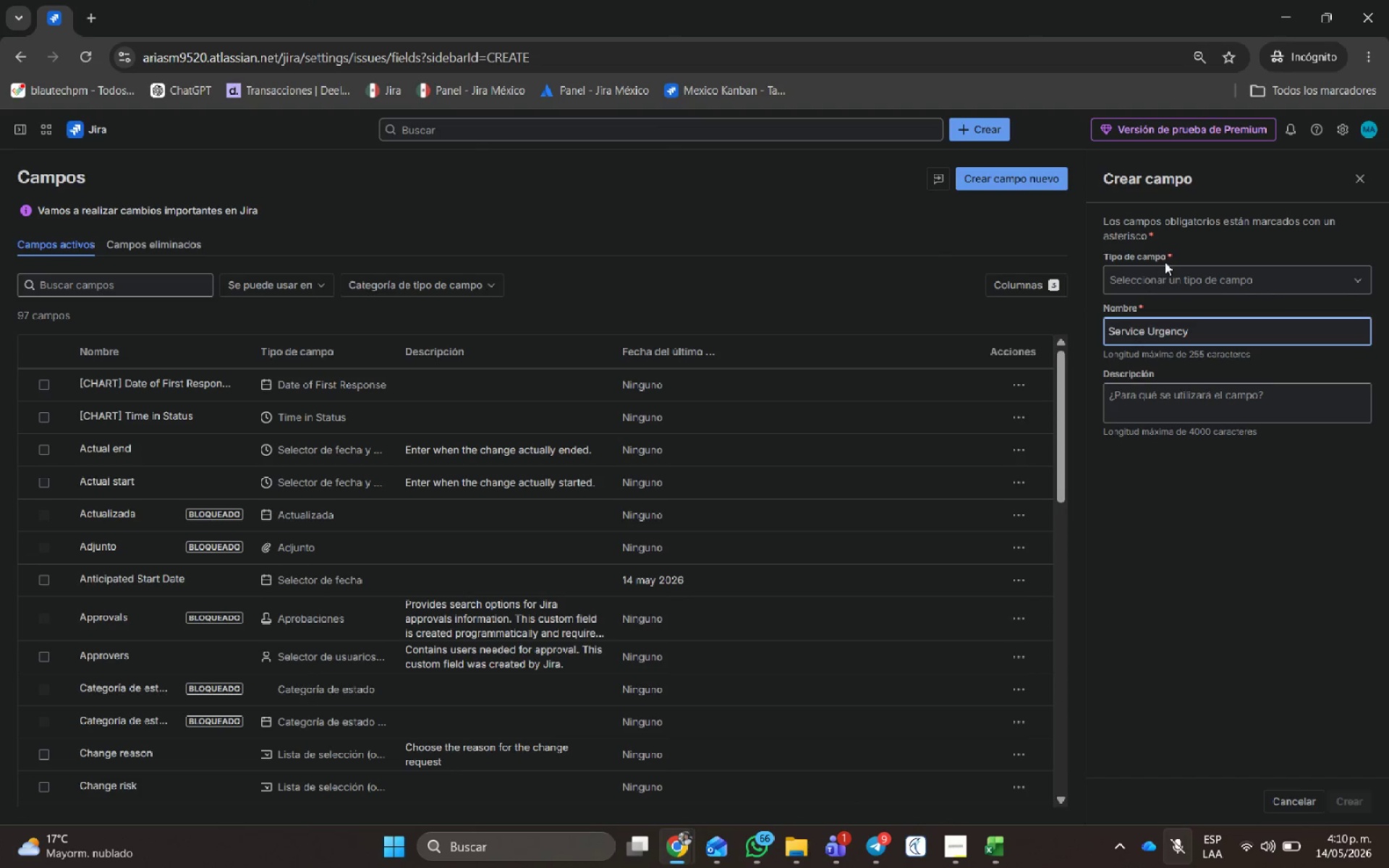 
left_click([1171, 280])
 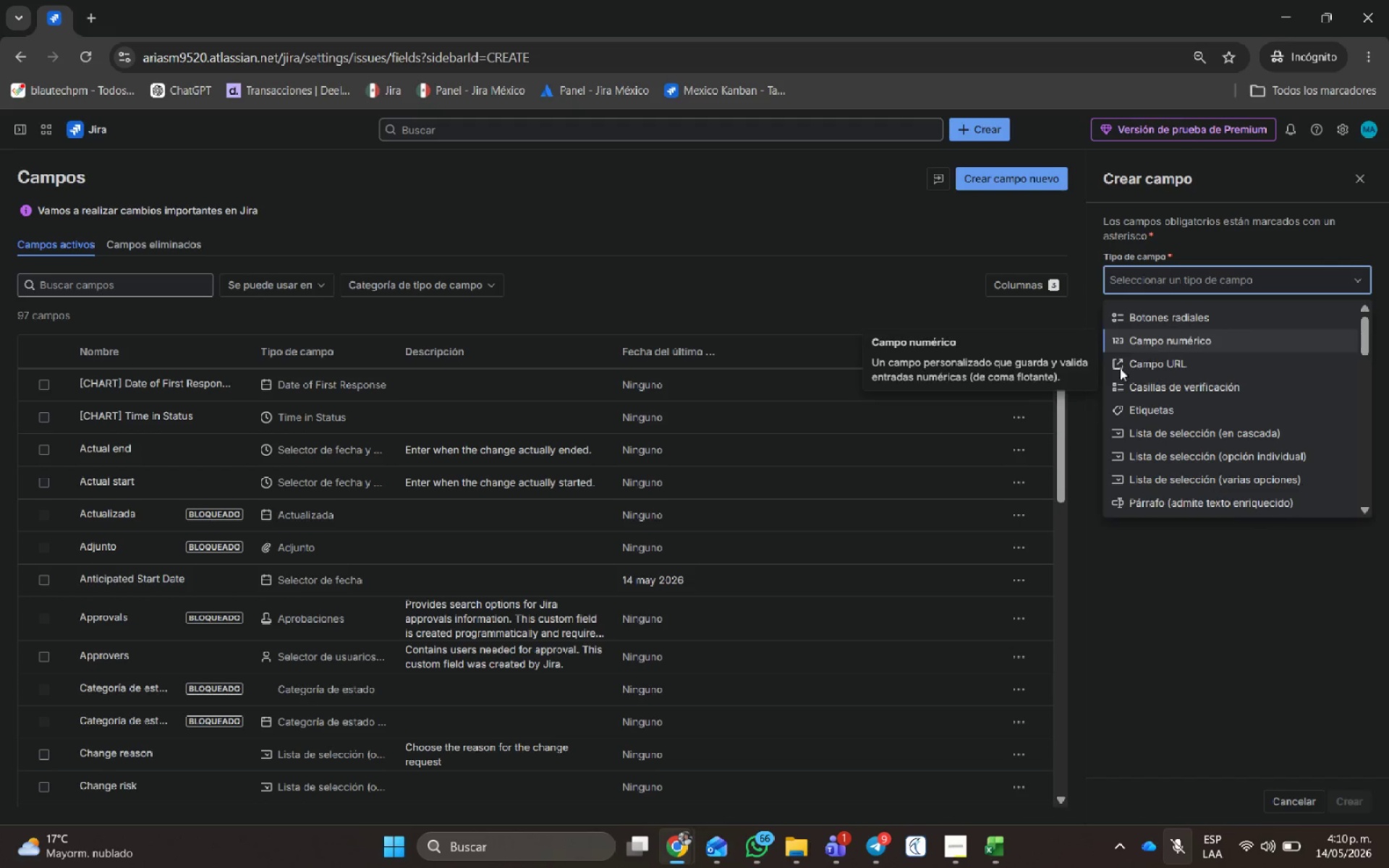 
left_click([1197, 463])
 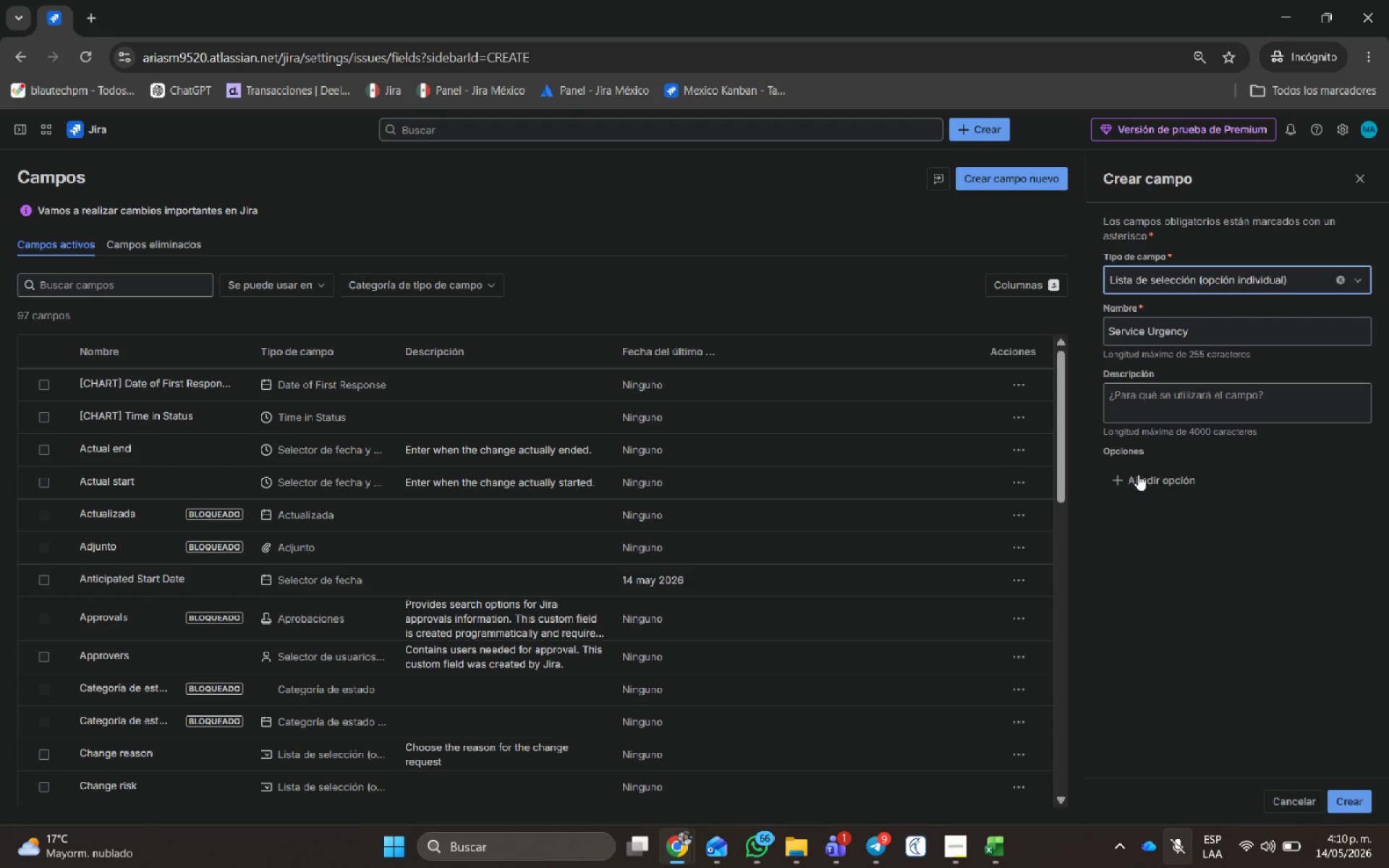 
left_click([1138, 482])
 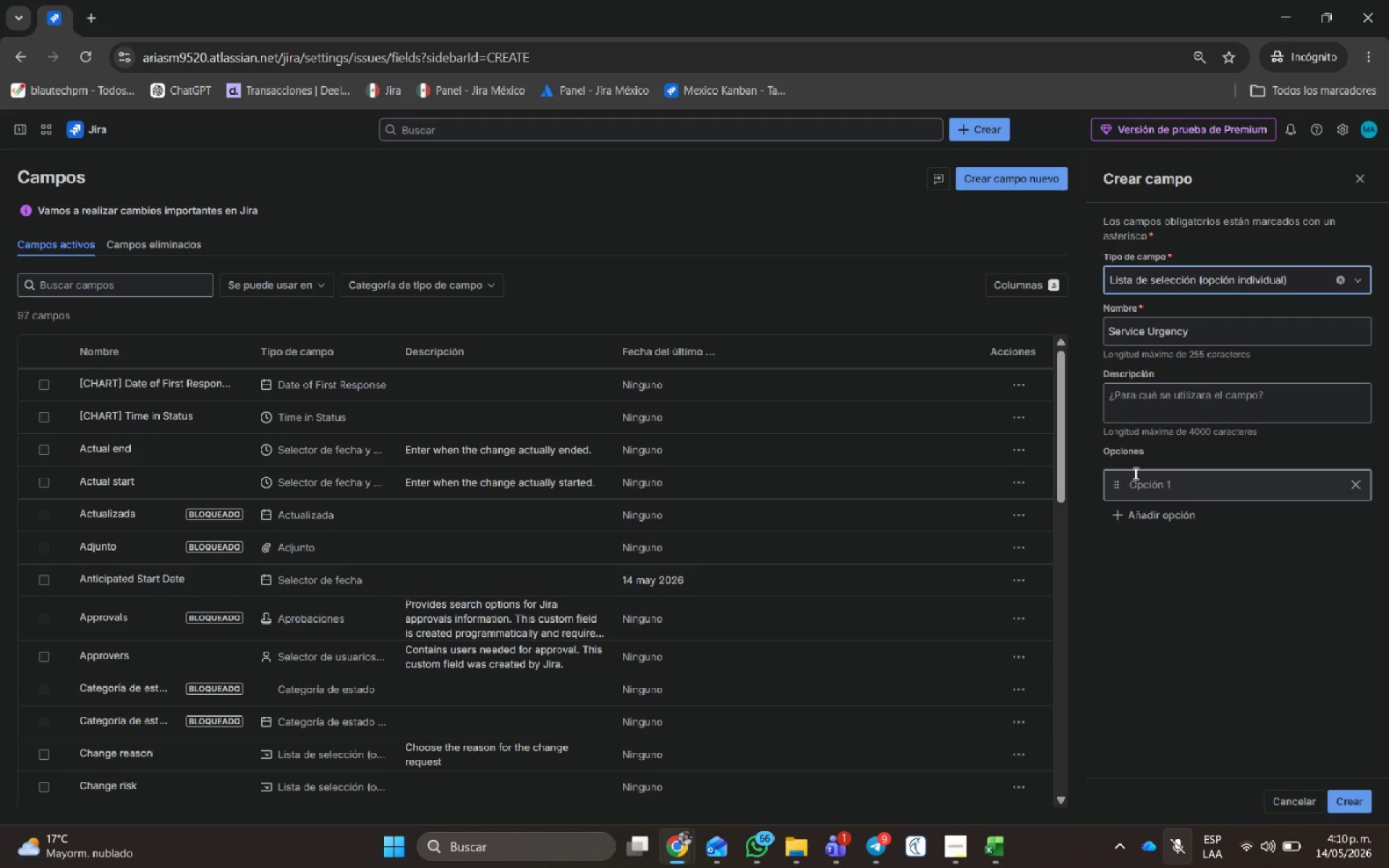 
left_click([1134, 473])
 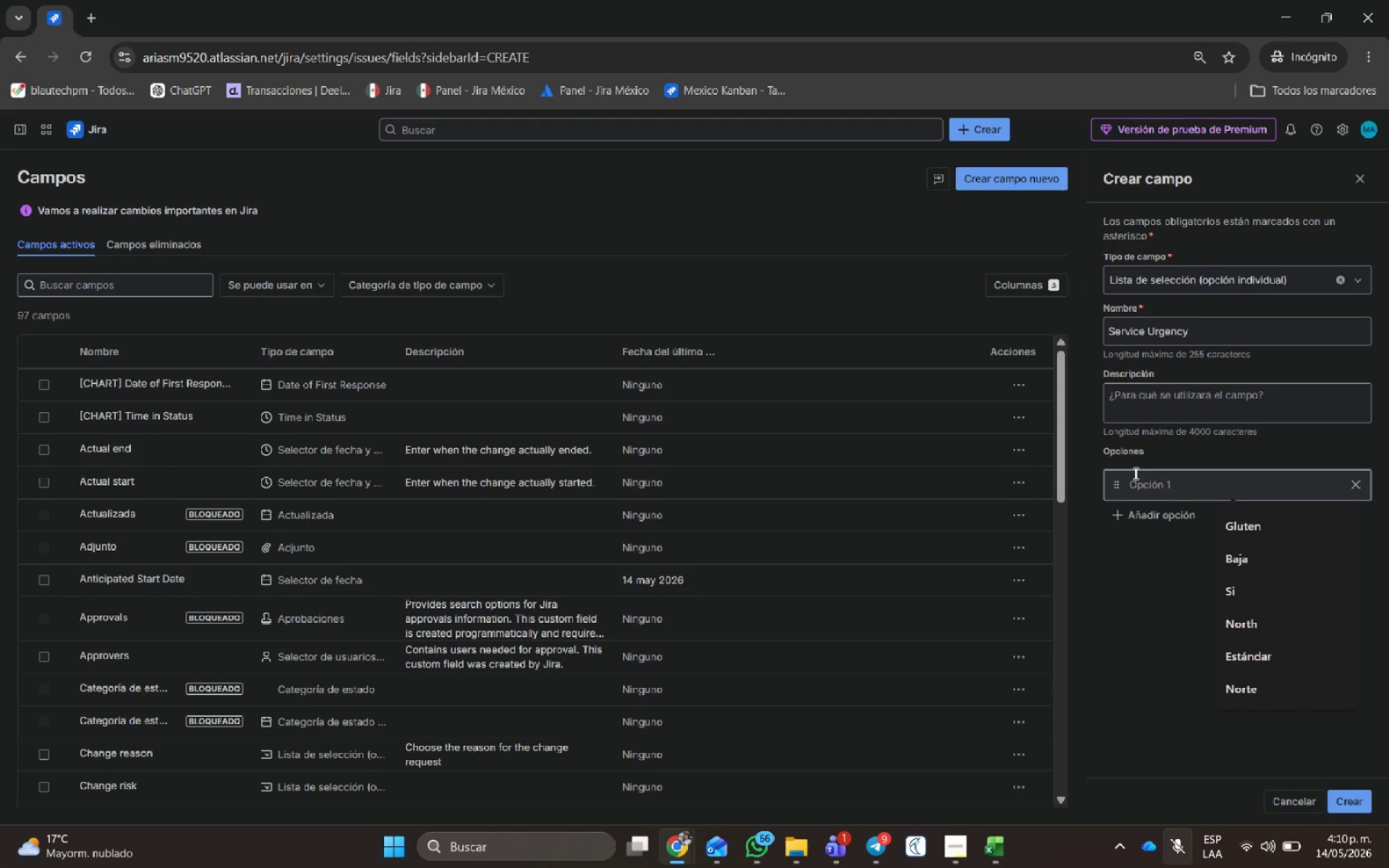 
type(Higes)
key(Backspace)
key(Backspace)
key(Backspace)
type(h)
key(Backspace)
type(ghest)
 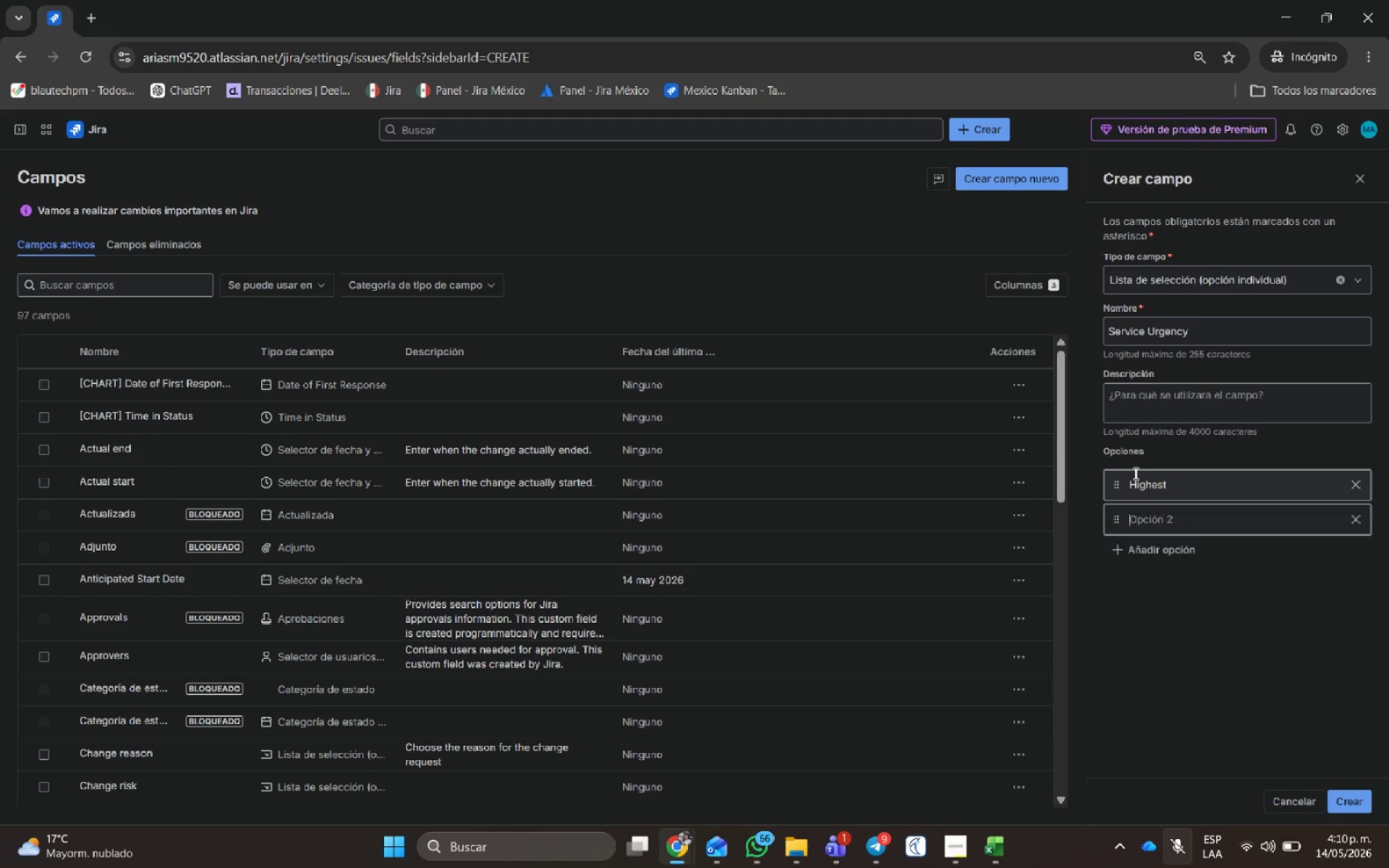 
key(Enter)
 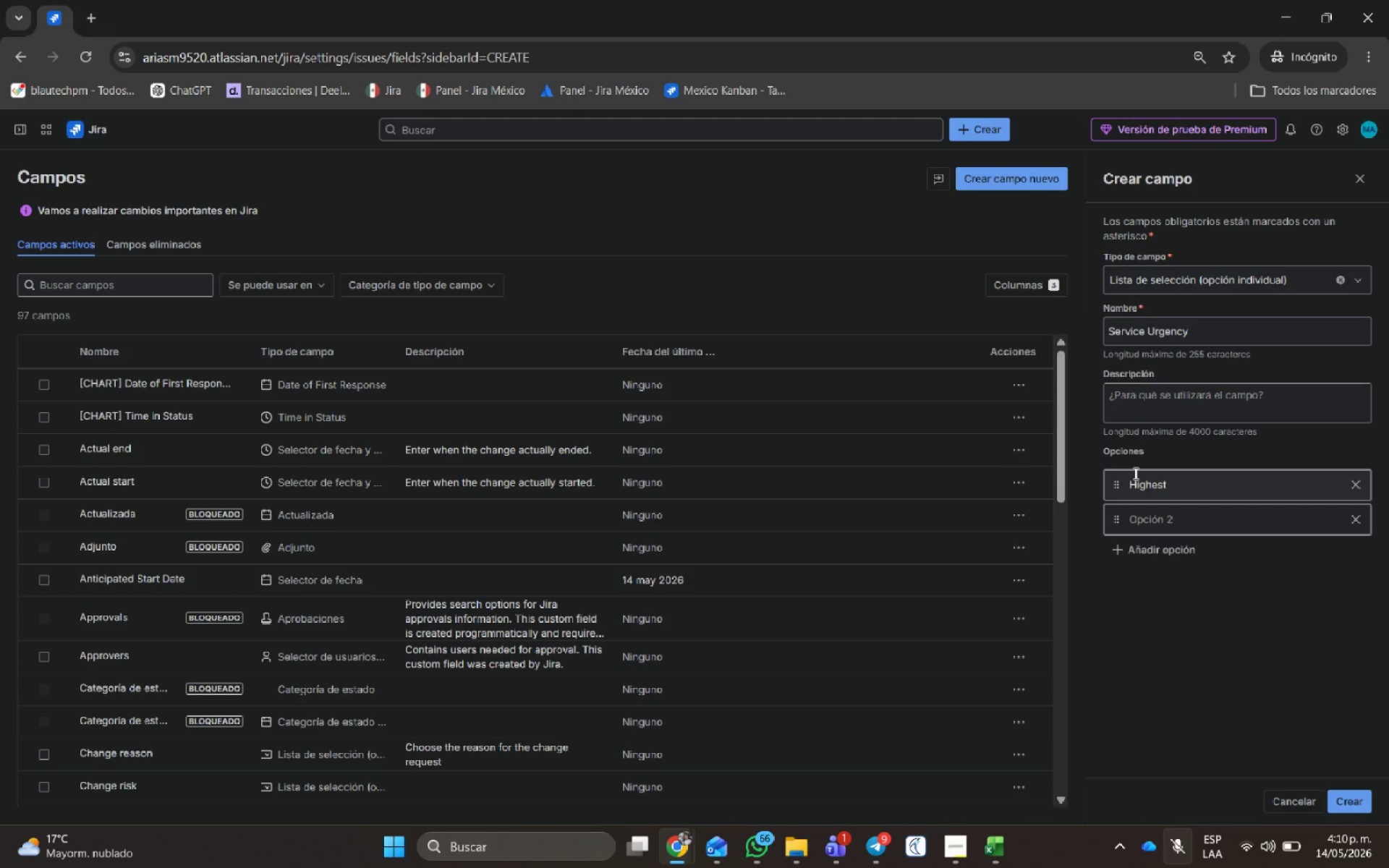 
type(High)
 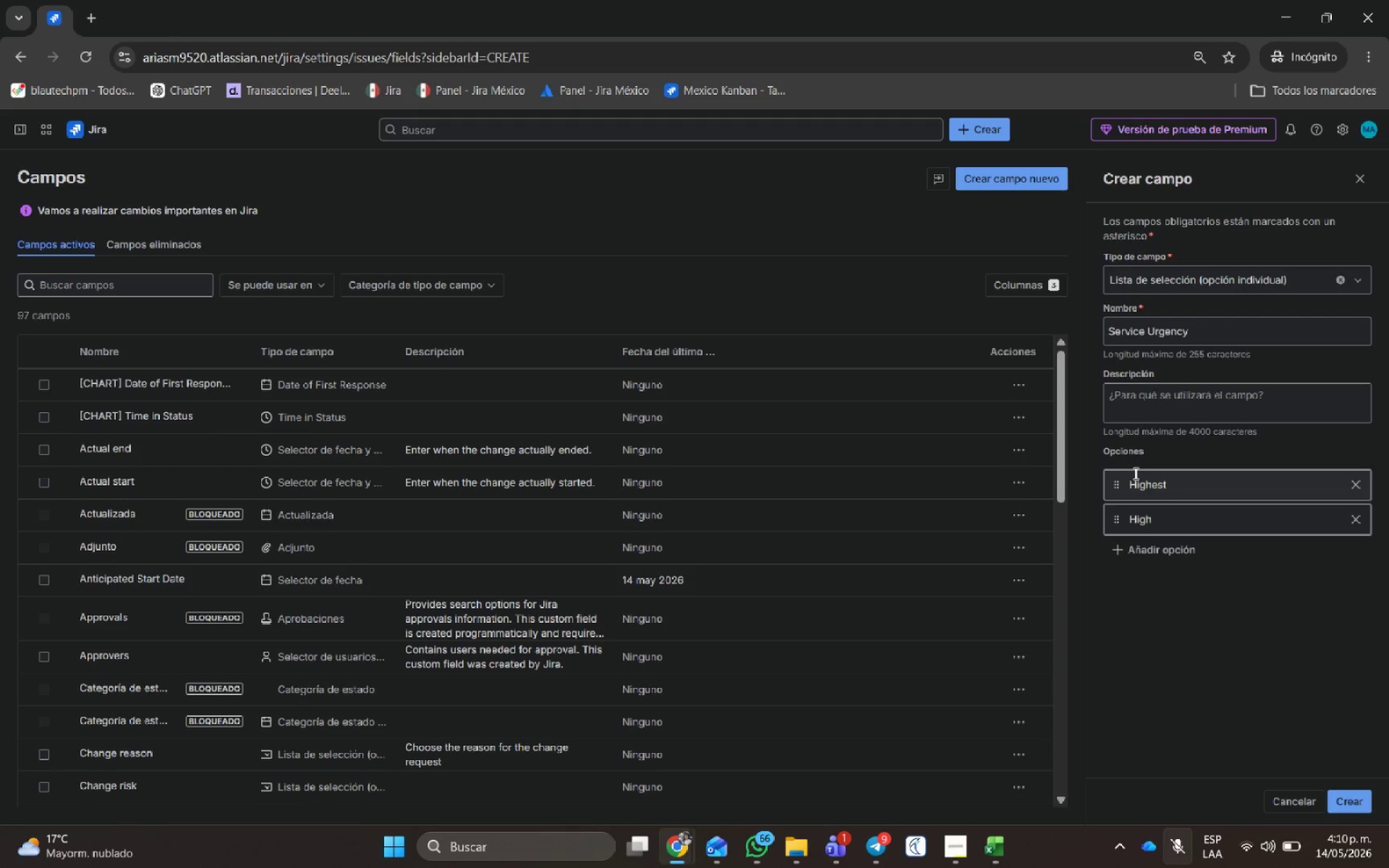 
key(Enter)
 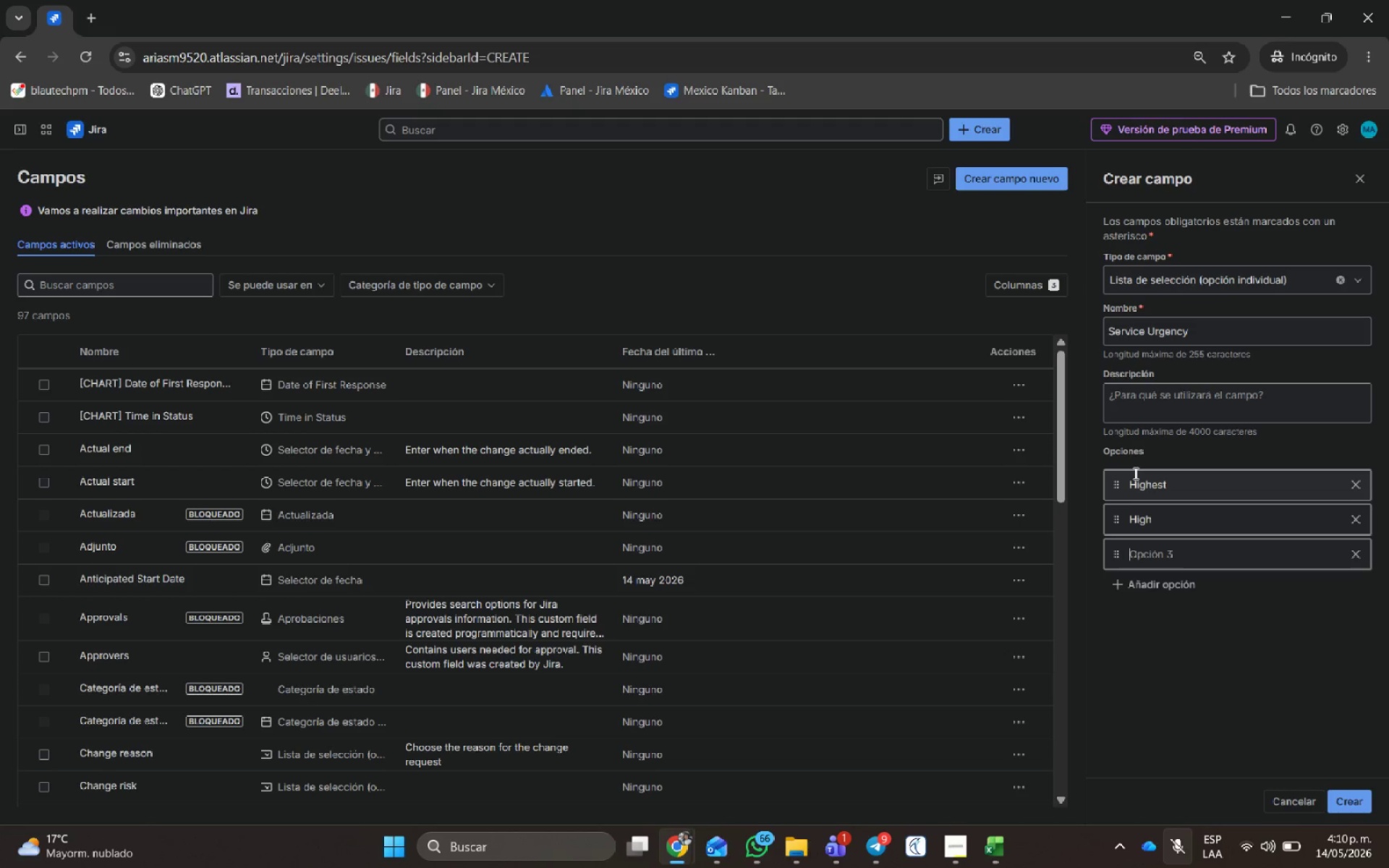 
type(Low)
 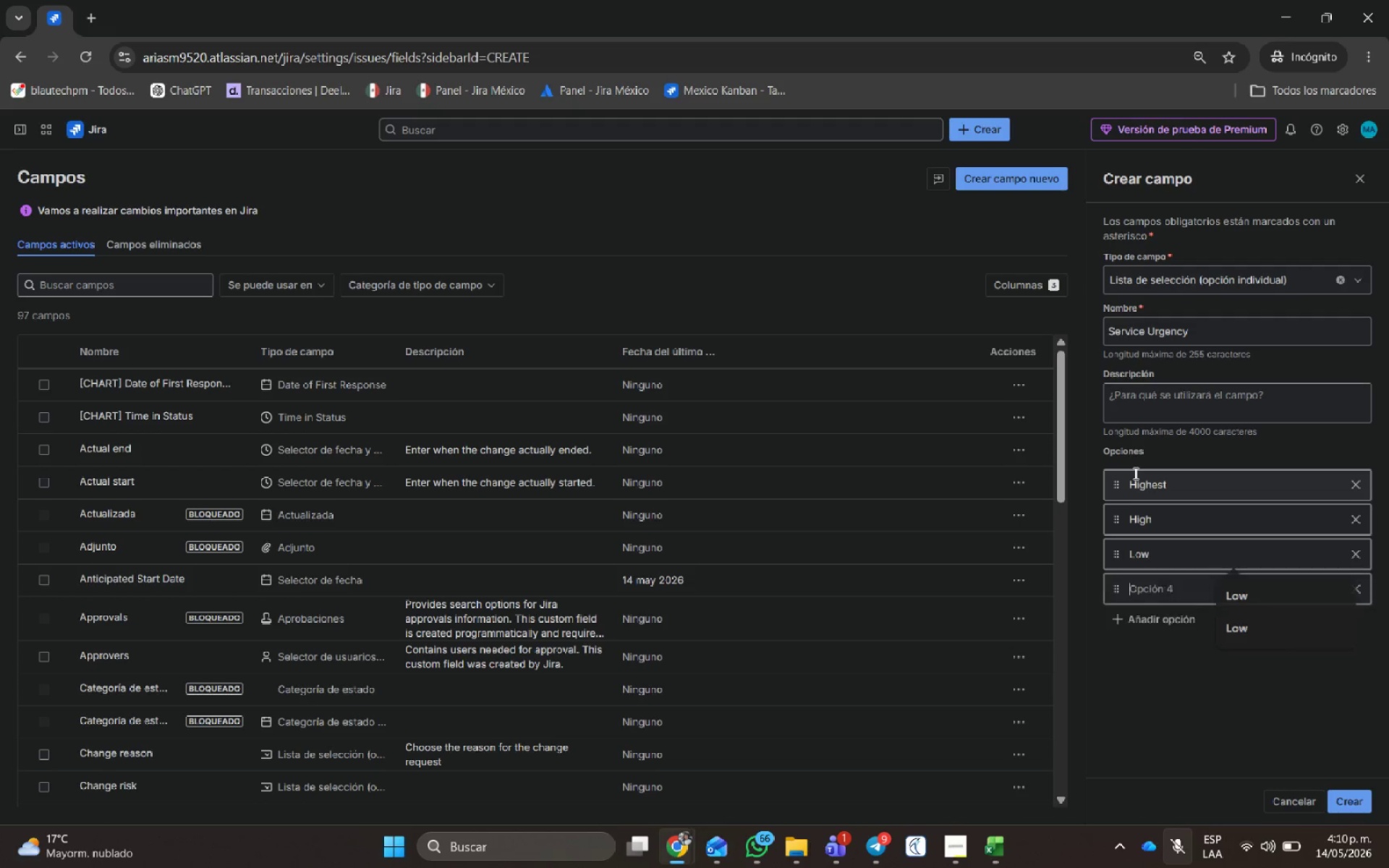 
key(Enter)
 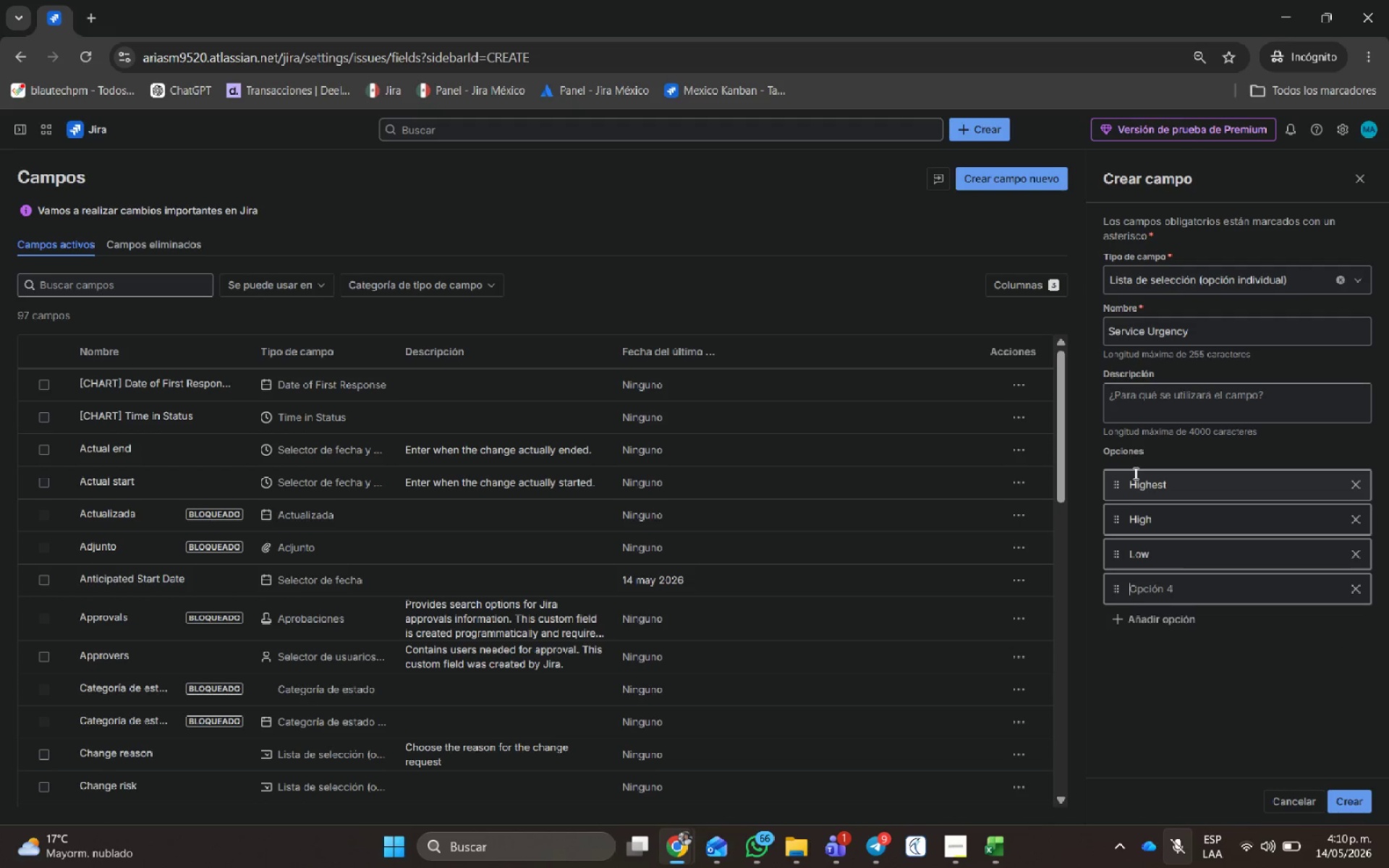 
type(Medium)
 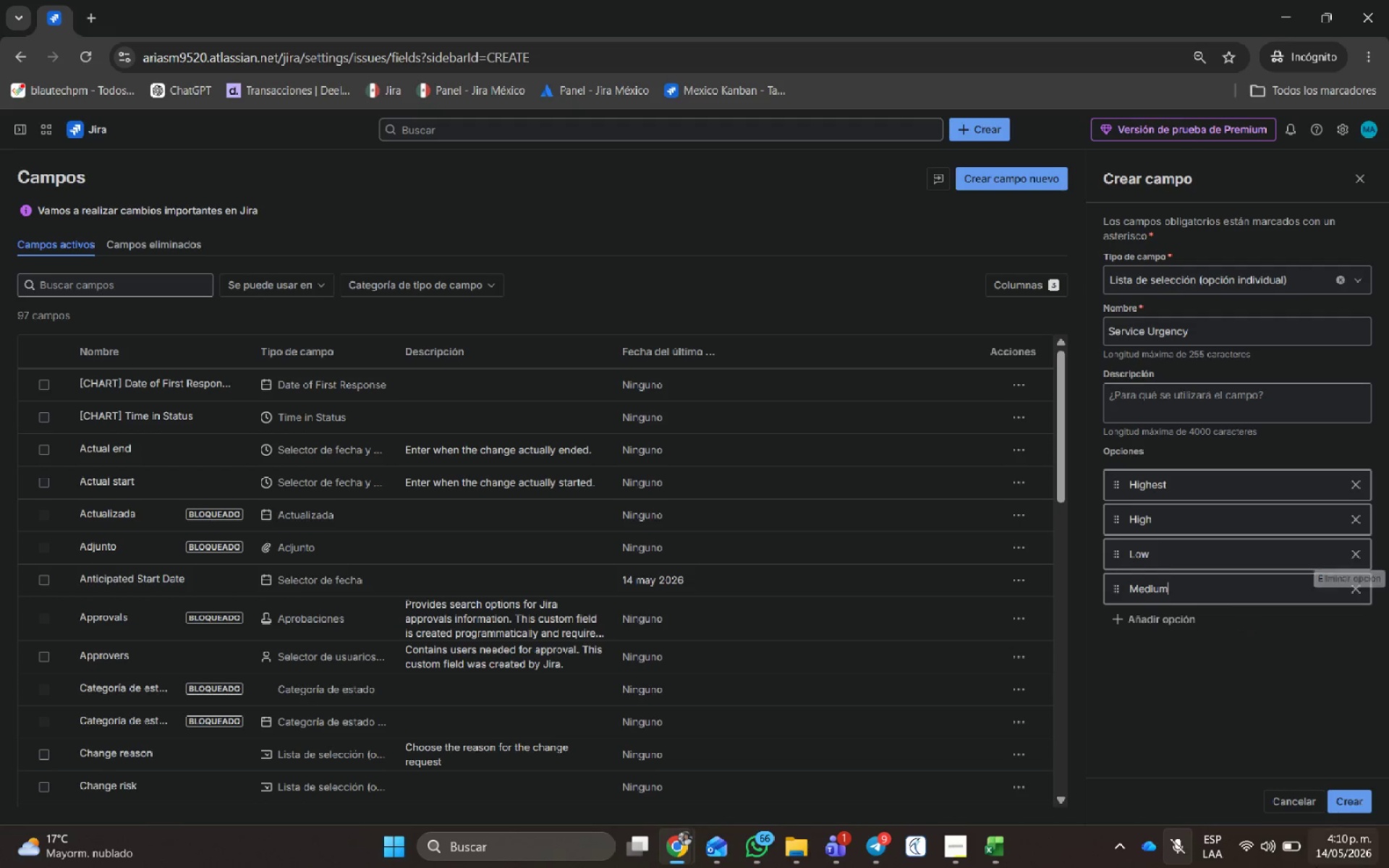 
left_click([1359, 794])
 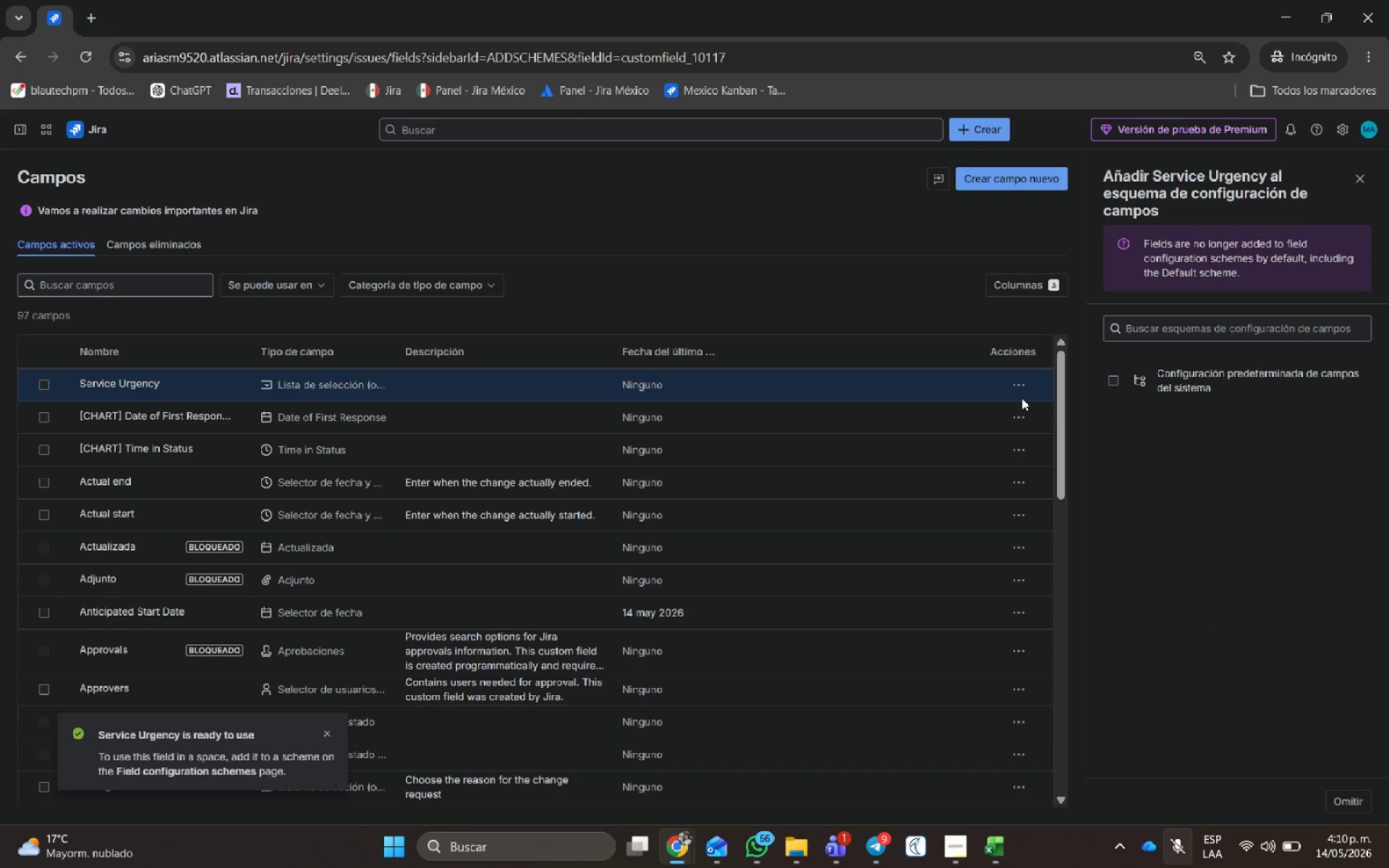 
wait(5.31)
 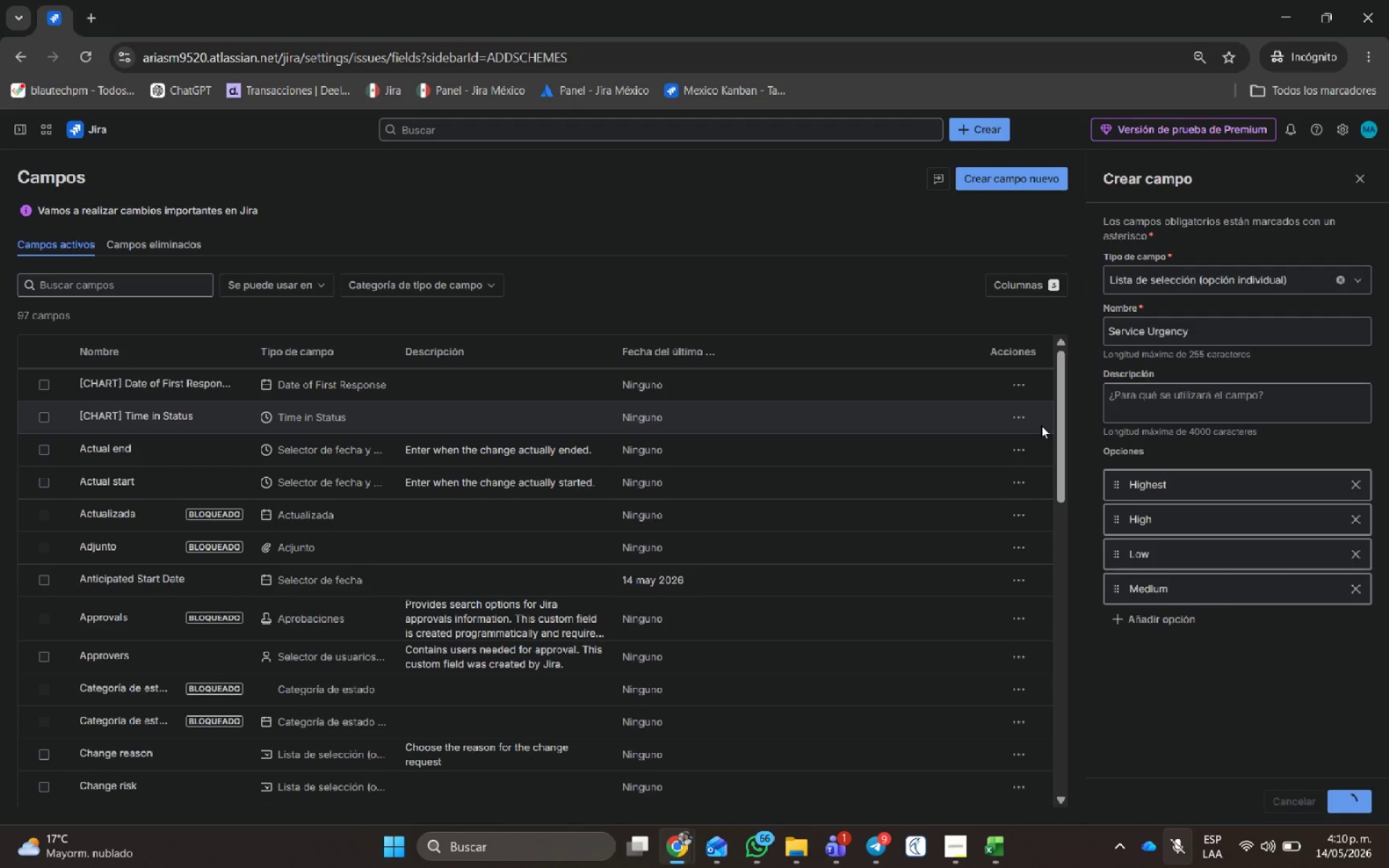 
left_click([1020, 379])
 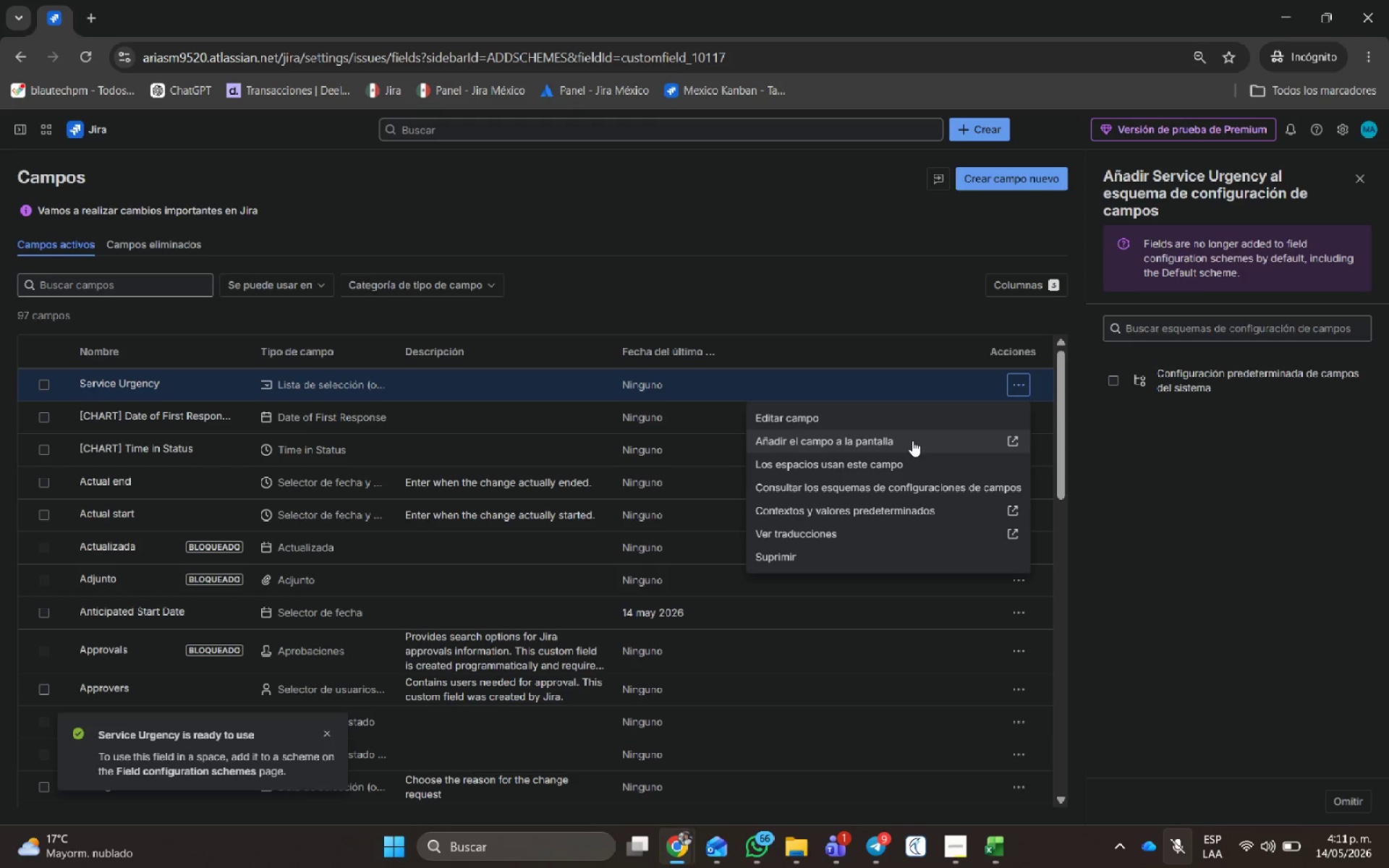 
left_click([912, 438])
 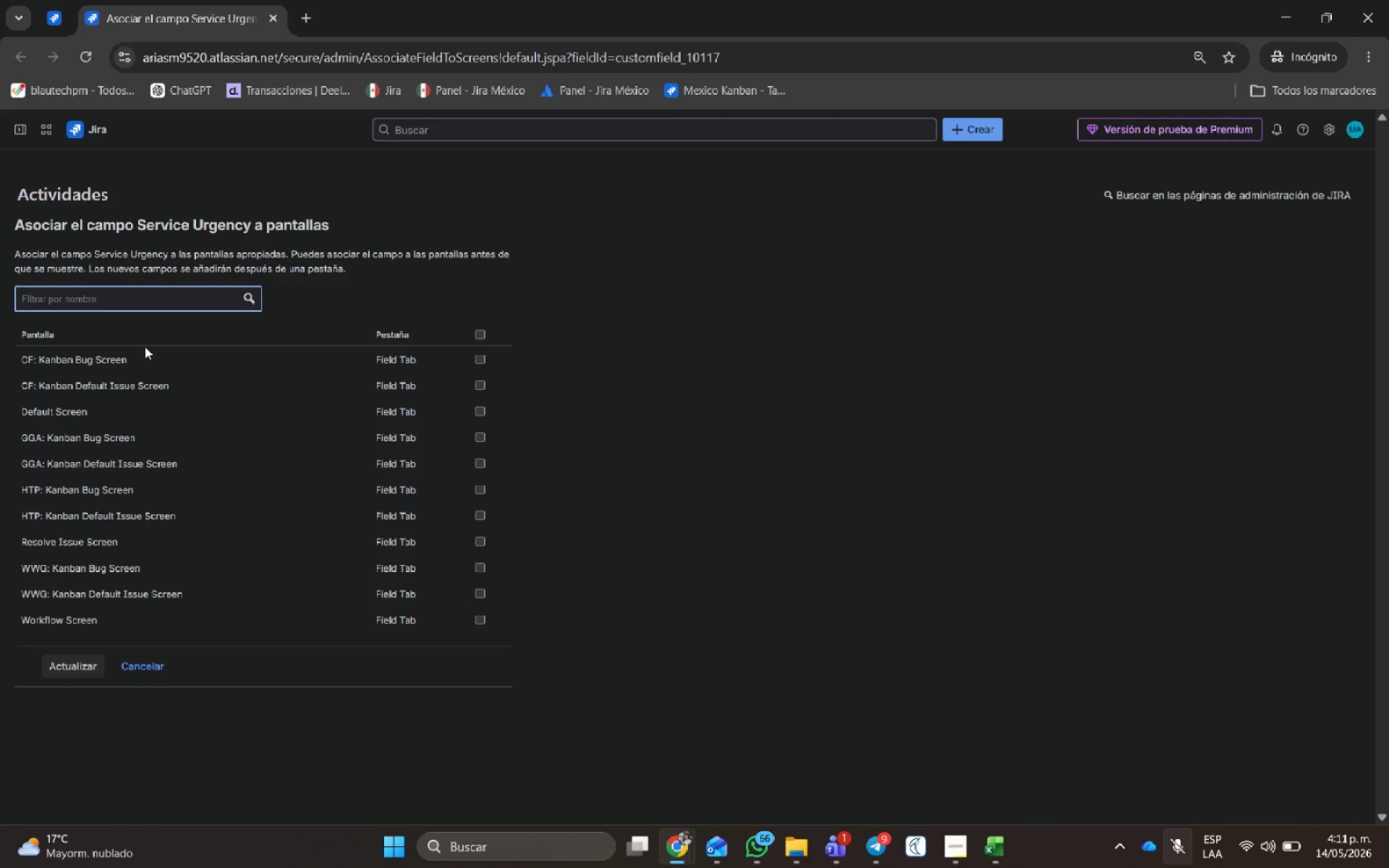 
wait(6.16)
 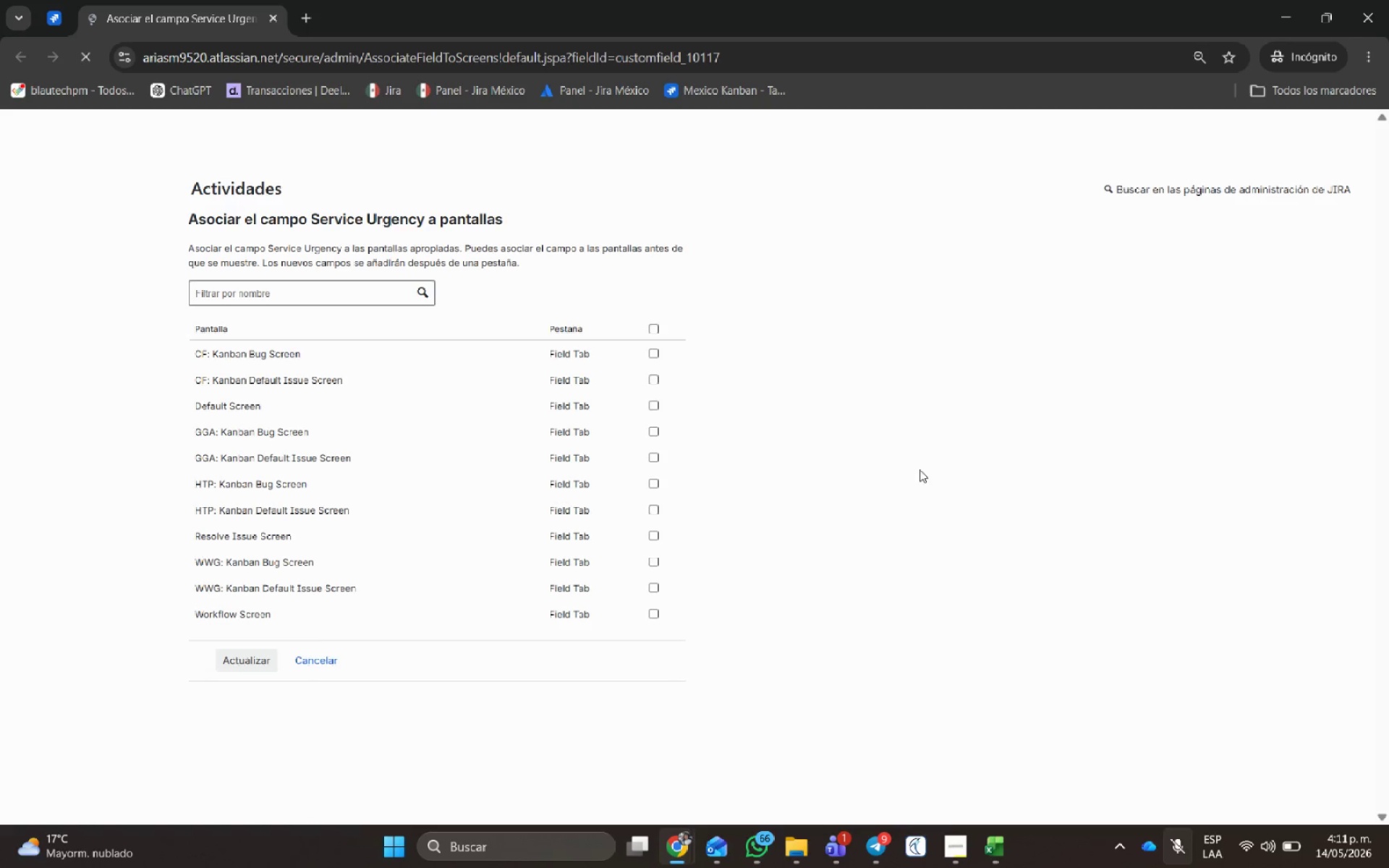 
left_click([482, 464])
 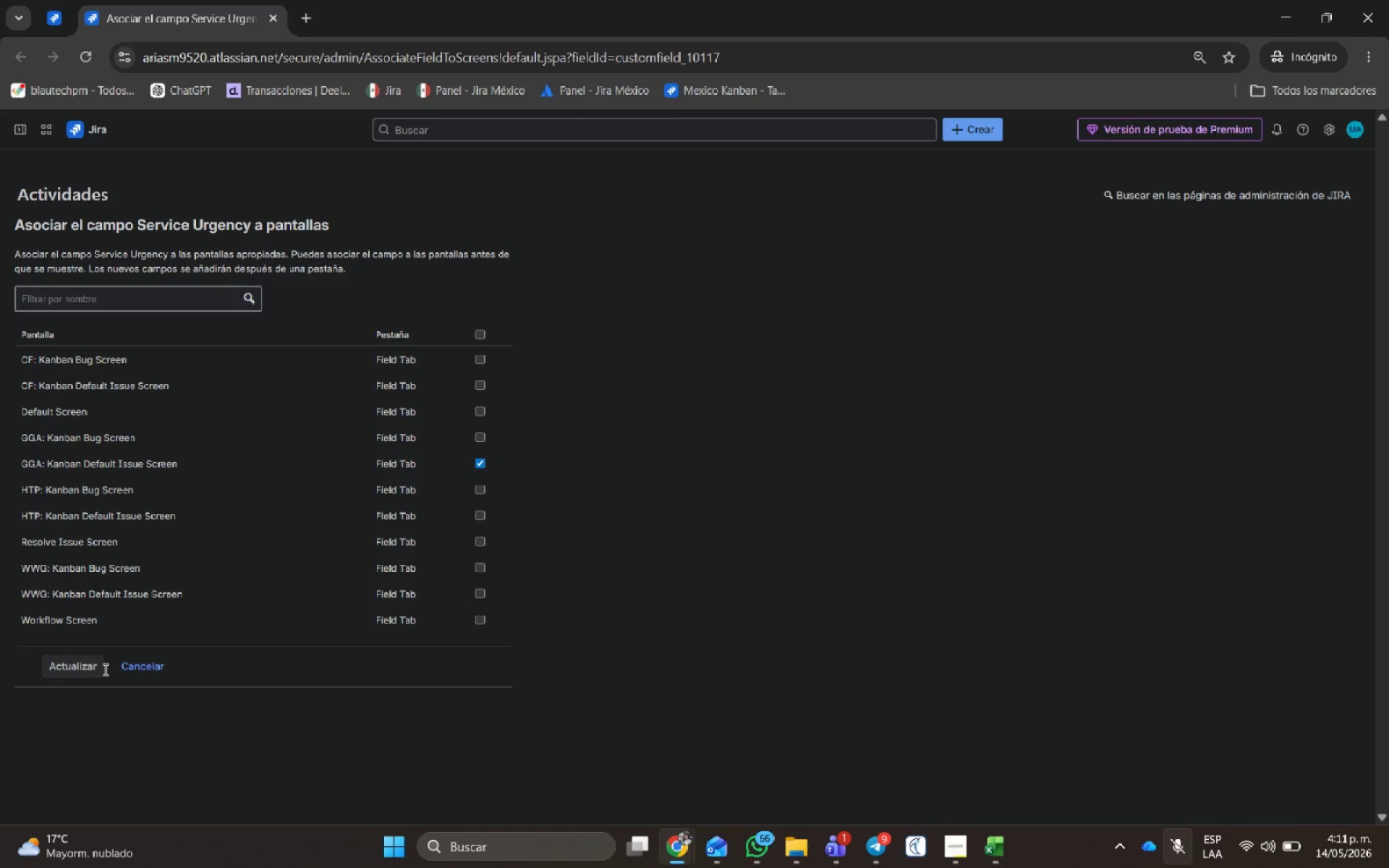 
left_click([82, 668])
 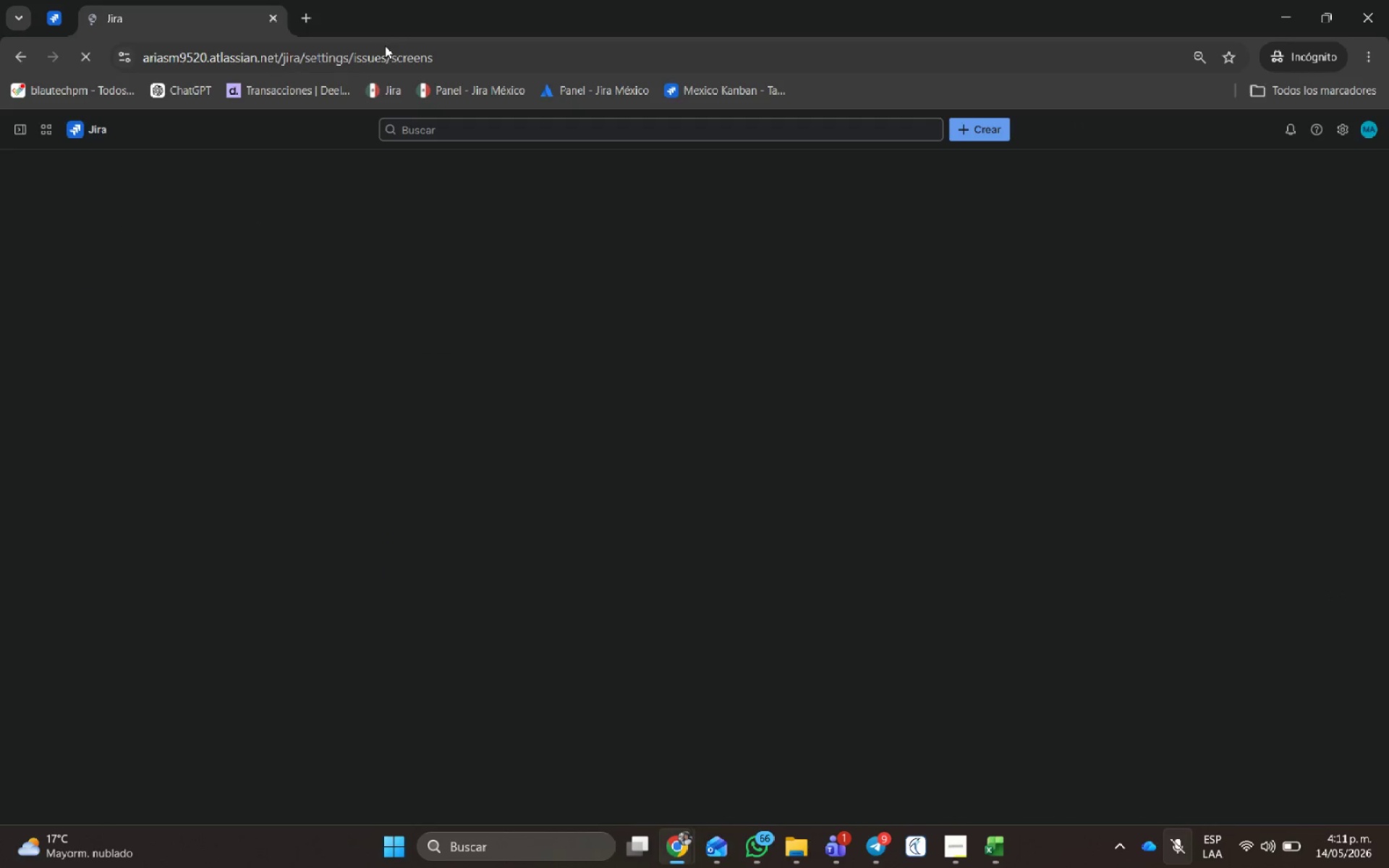 
mouse_move([182, -17])
 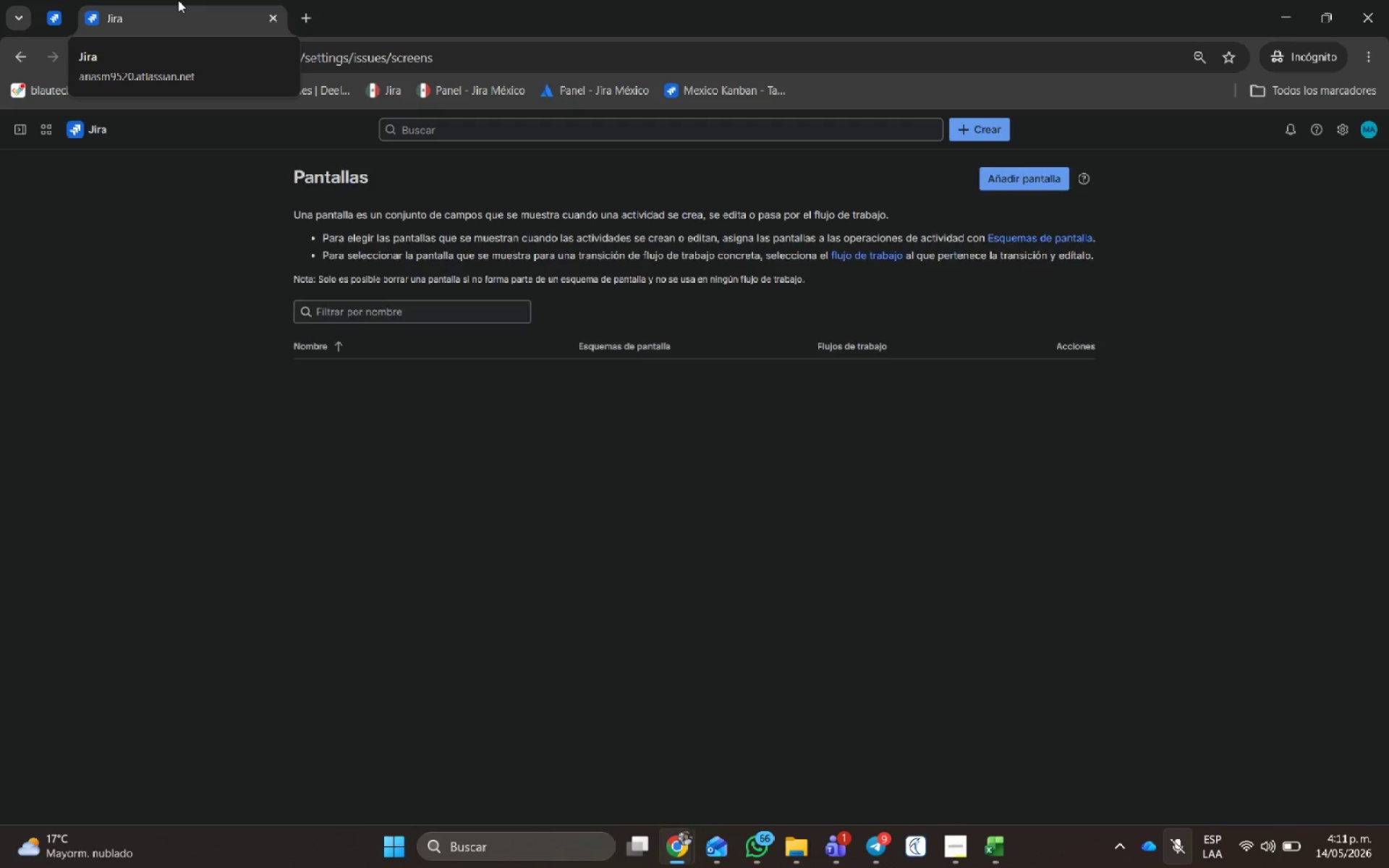 
middle_click([178, 0])
 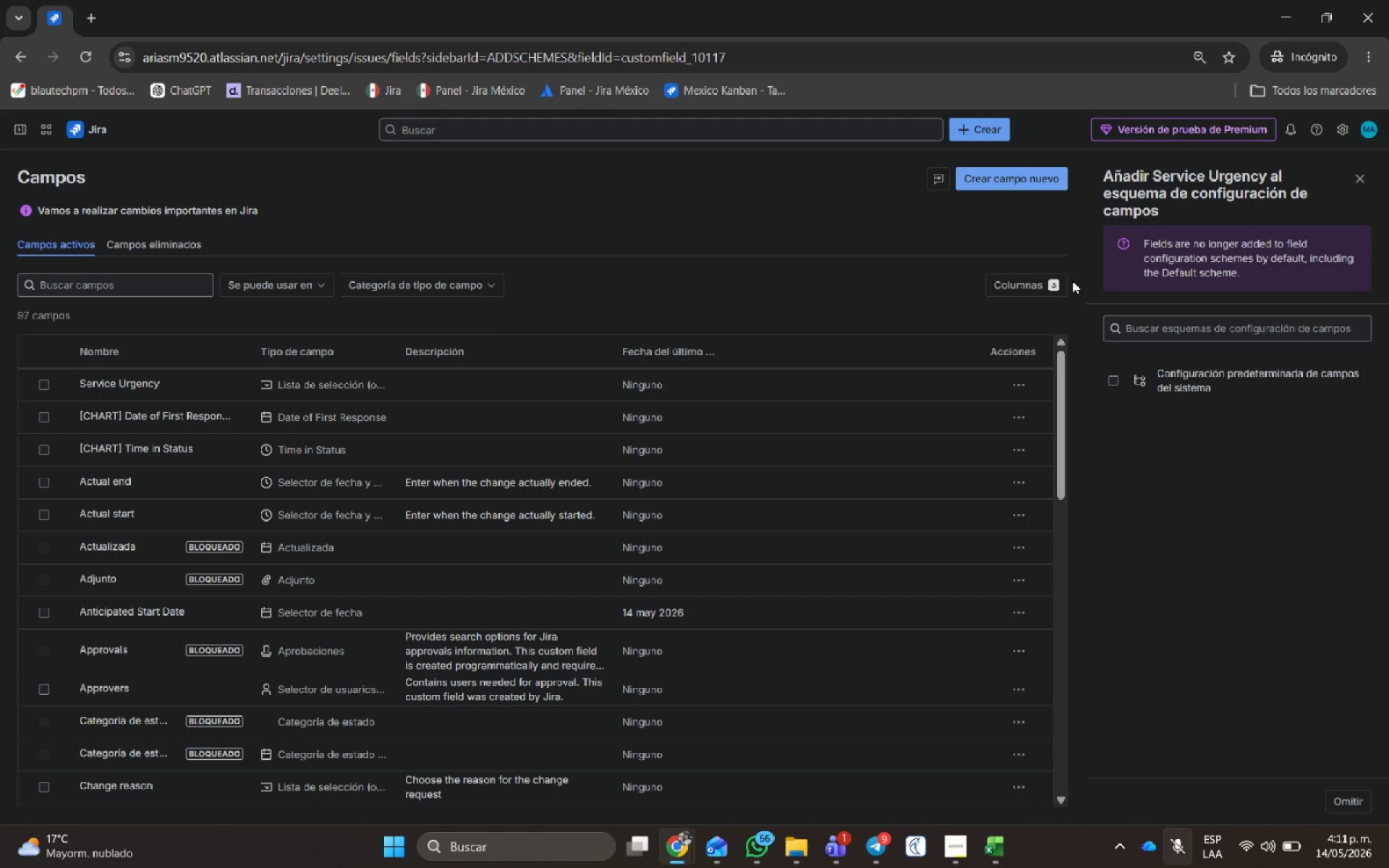 
mouse_move([970, 864])
 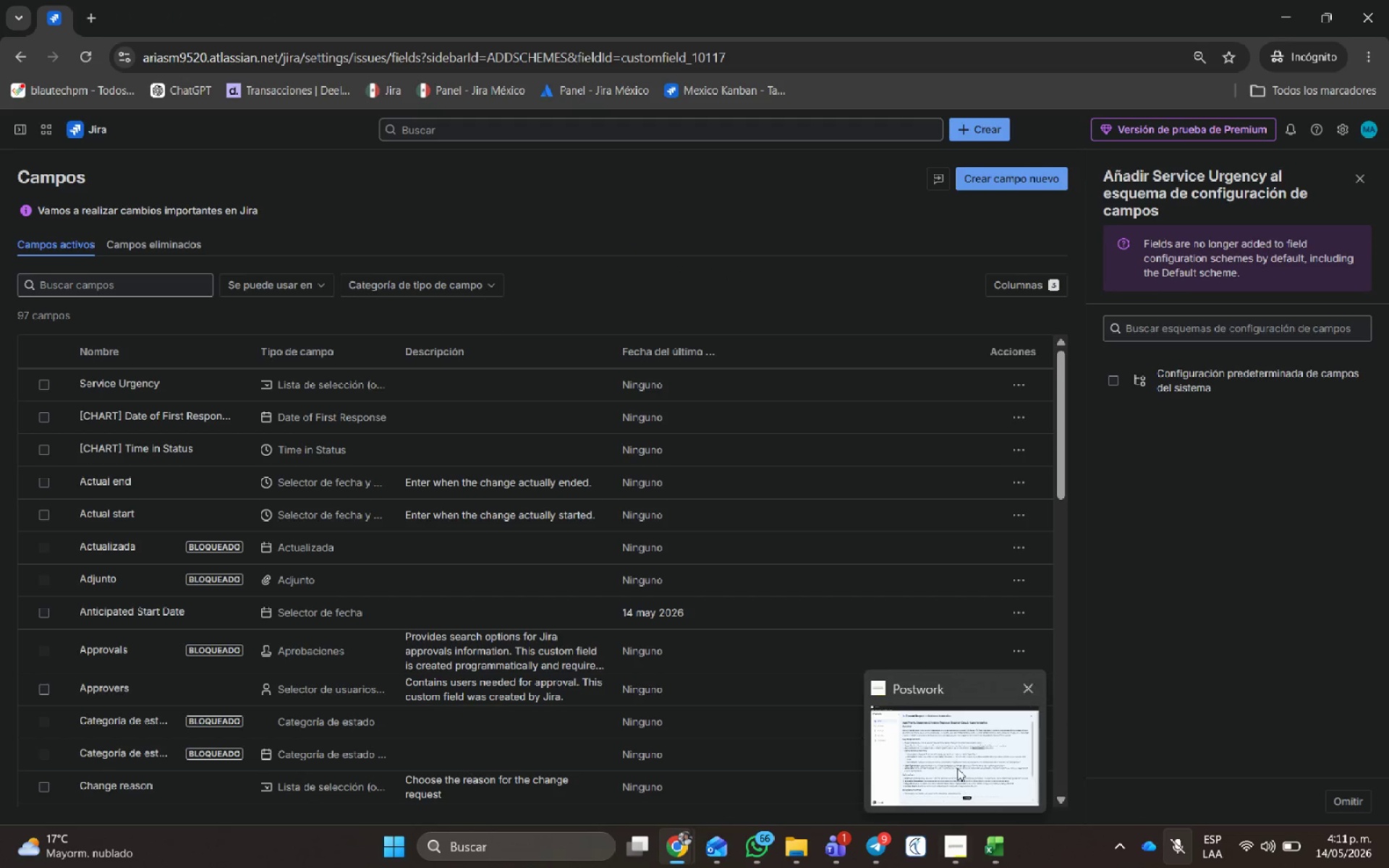 
left_click([957, 767])
 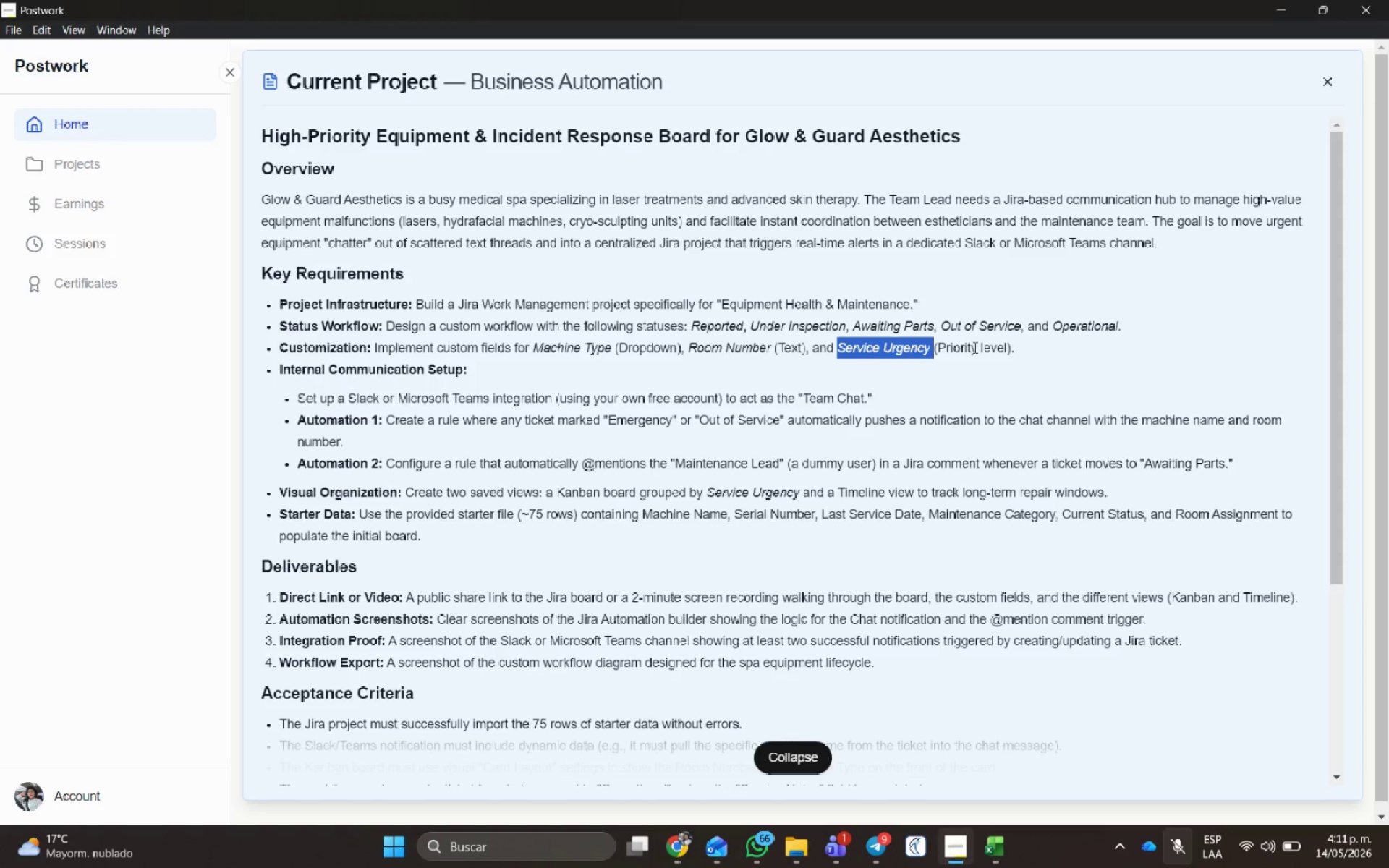 
left_click([974, 347])